 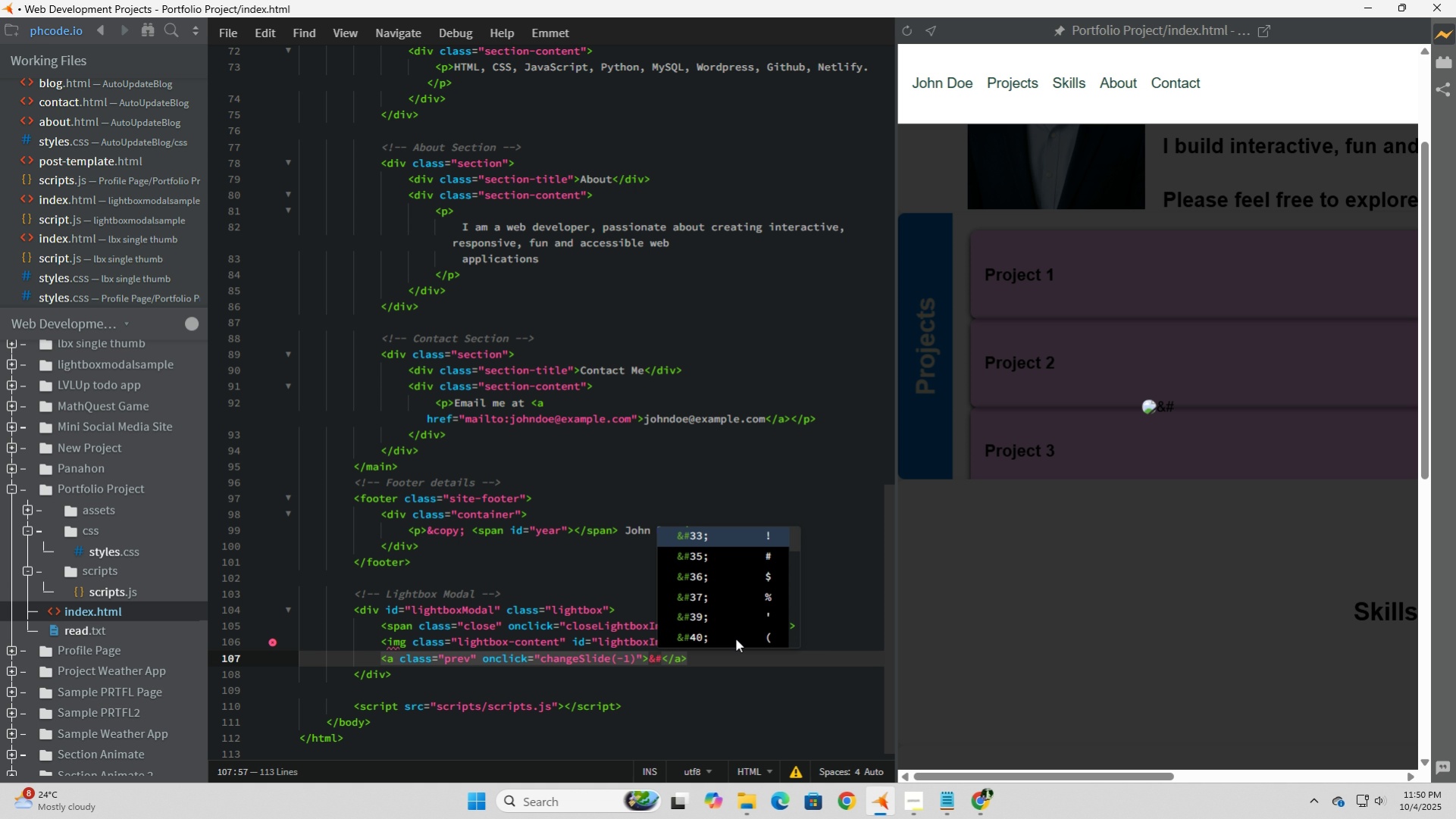 
key(Numpad1)
 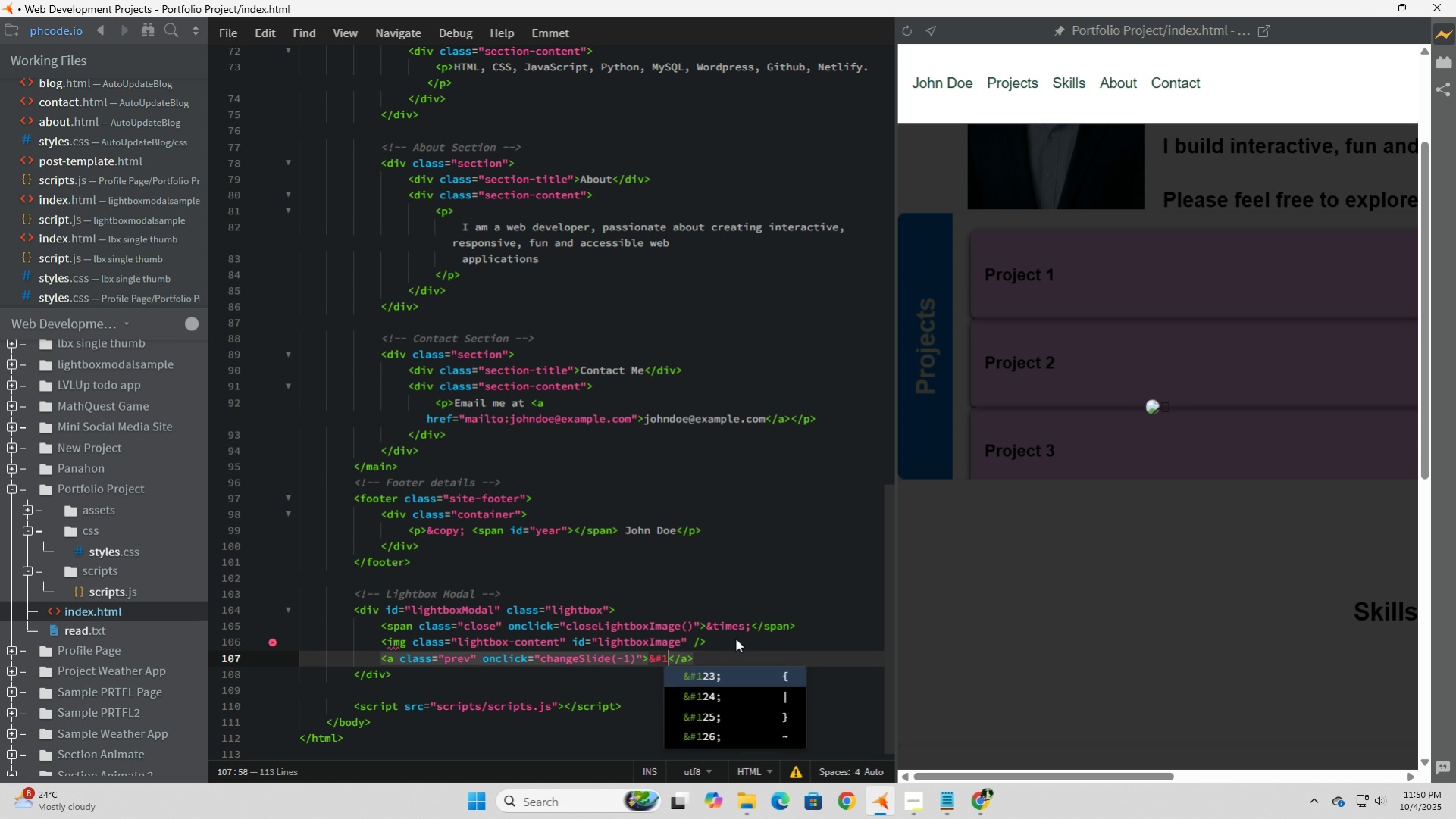 
key(Numpad0)
 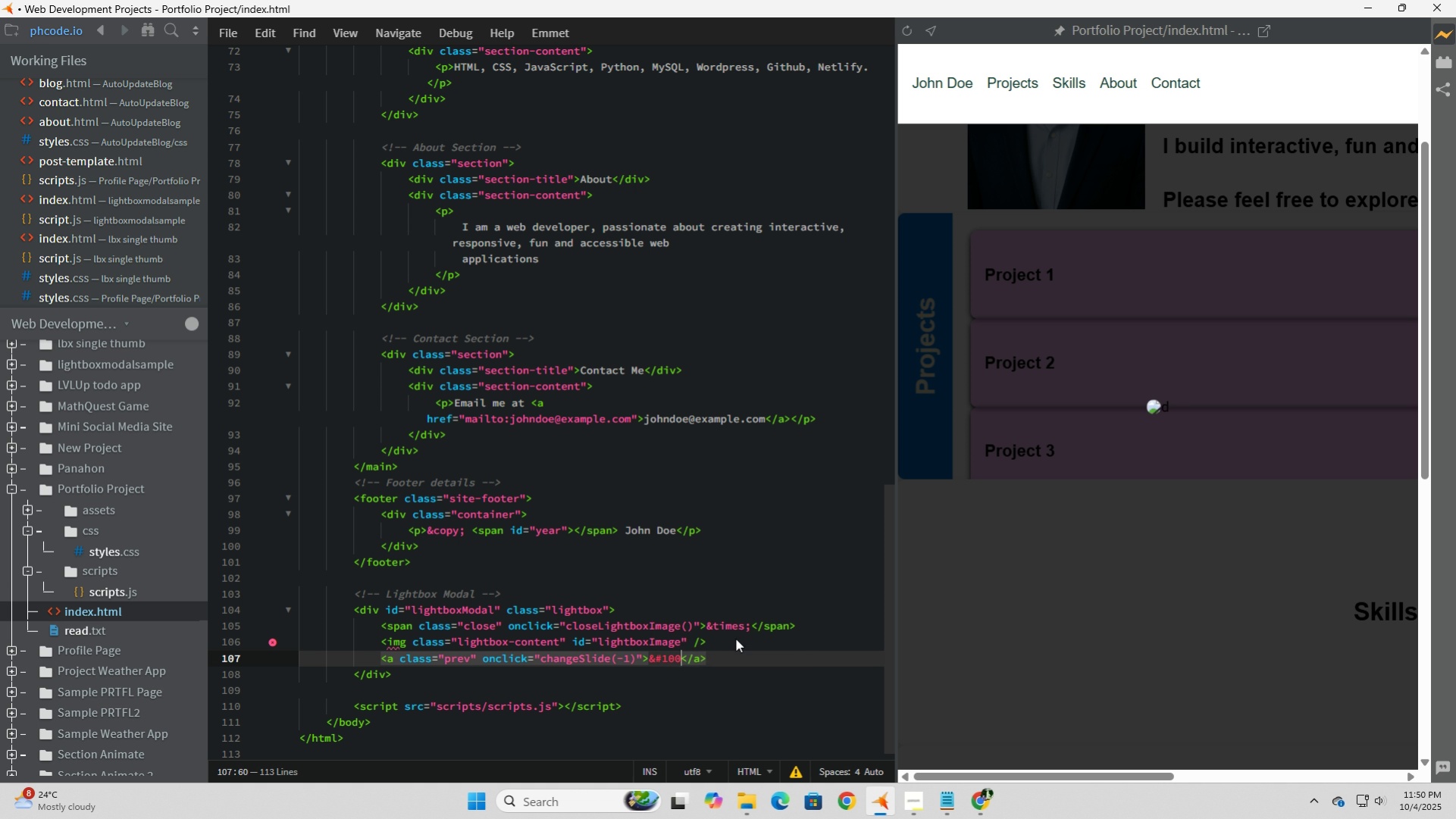 
key(Numpad0)
 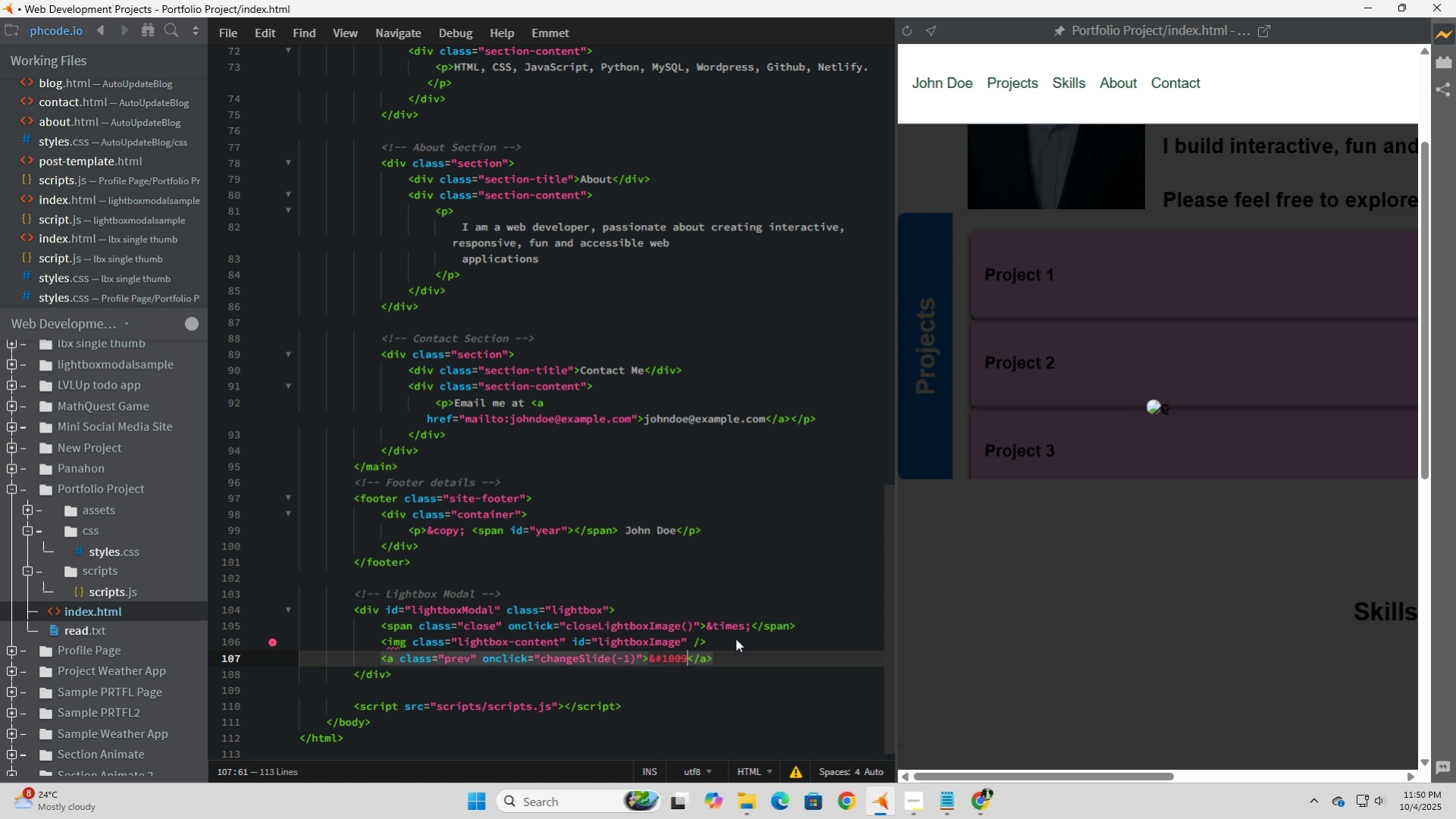 
key(Numpad9)
 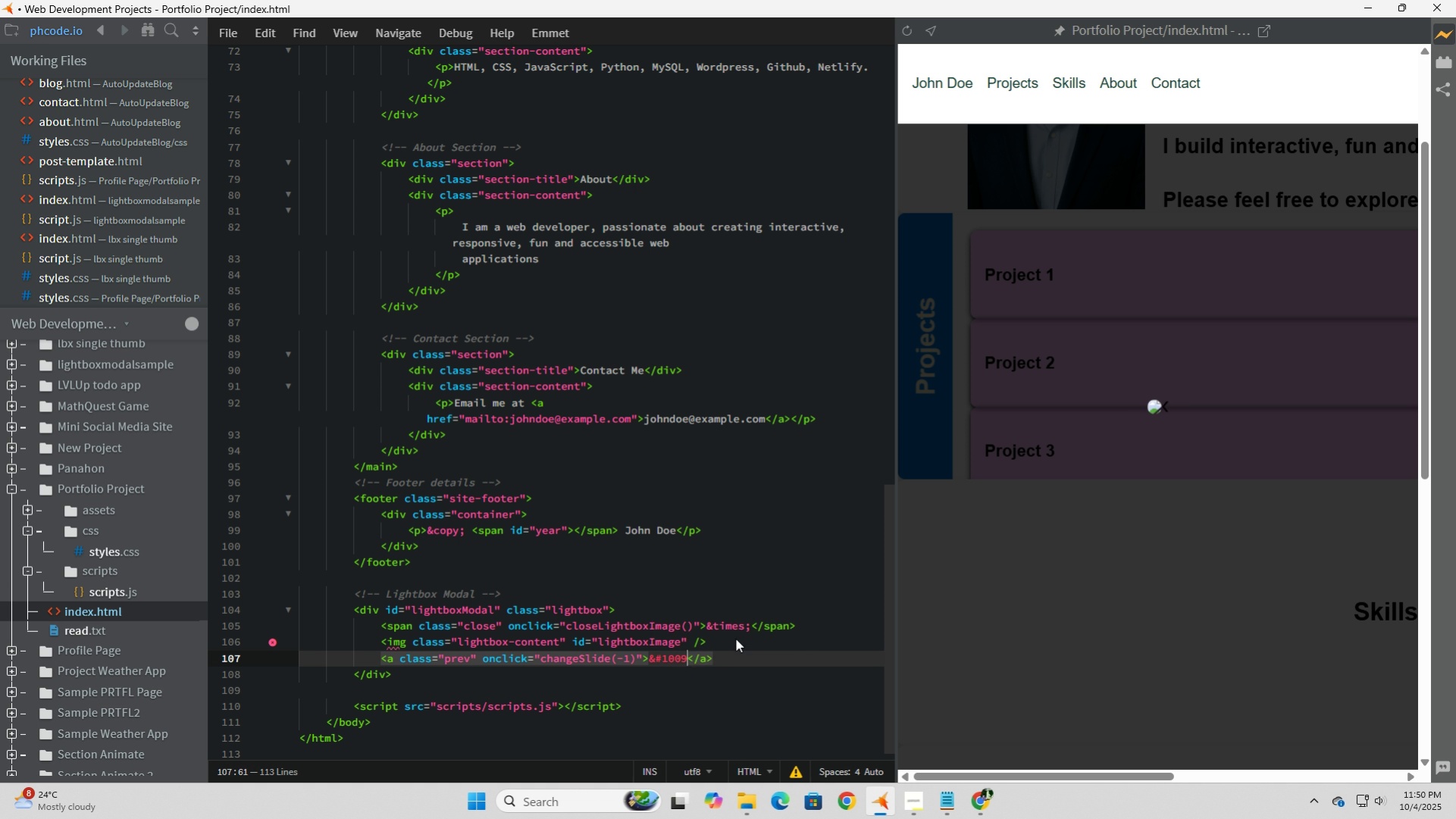 
key(Numpad4)
 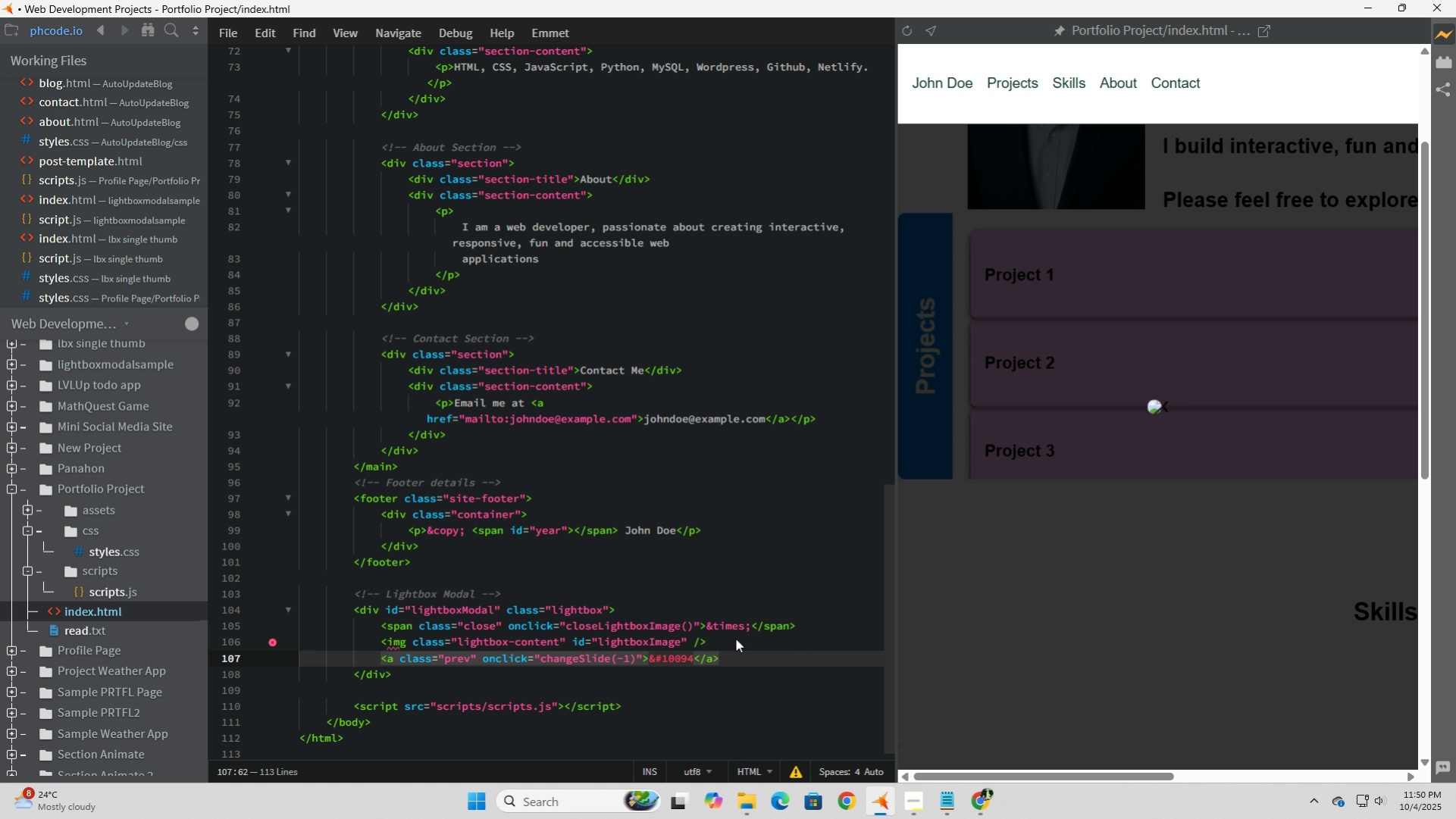 
key(Semicolon)